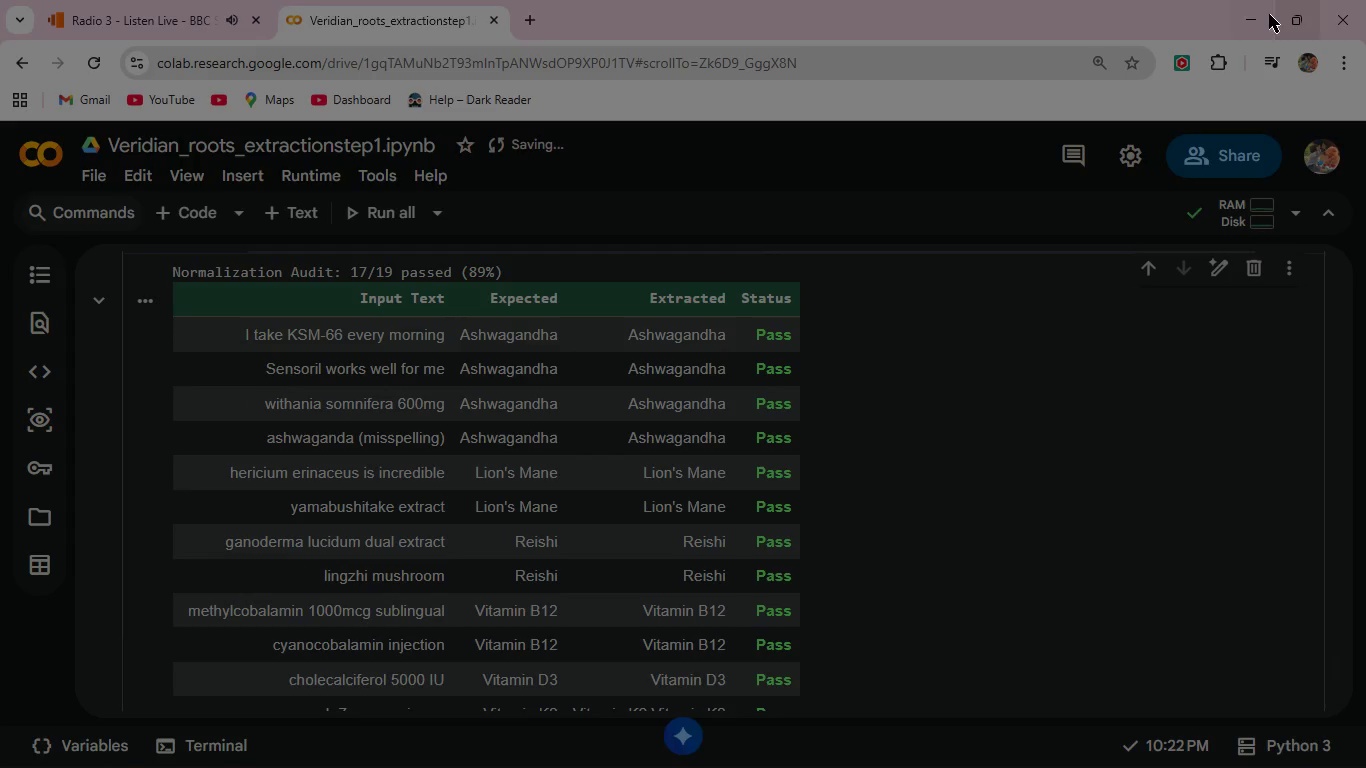 
left_click([1238, 24])